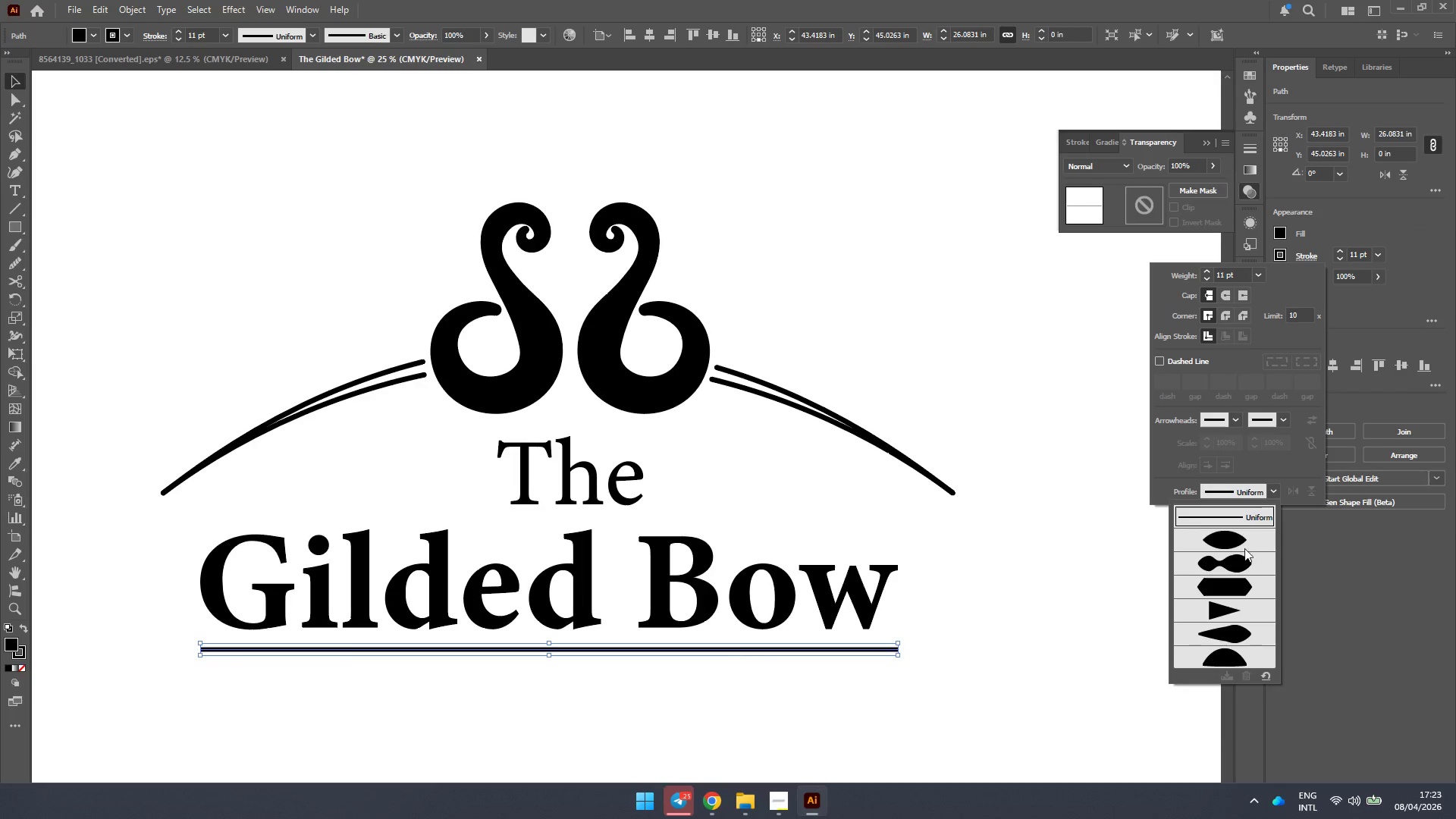 
left_click([1240, 538])
 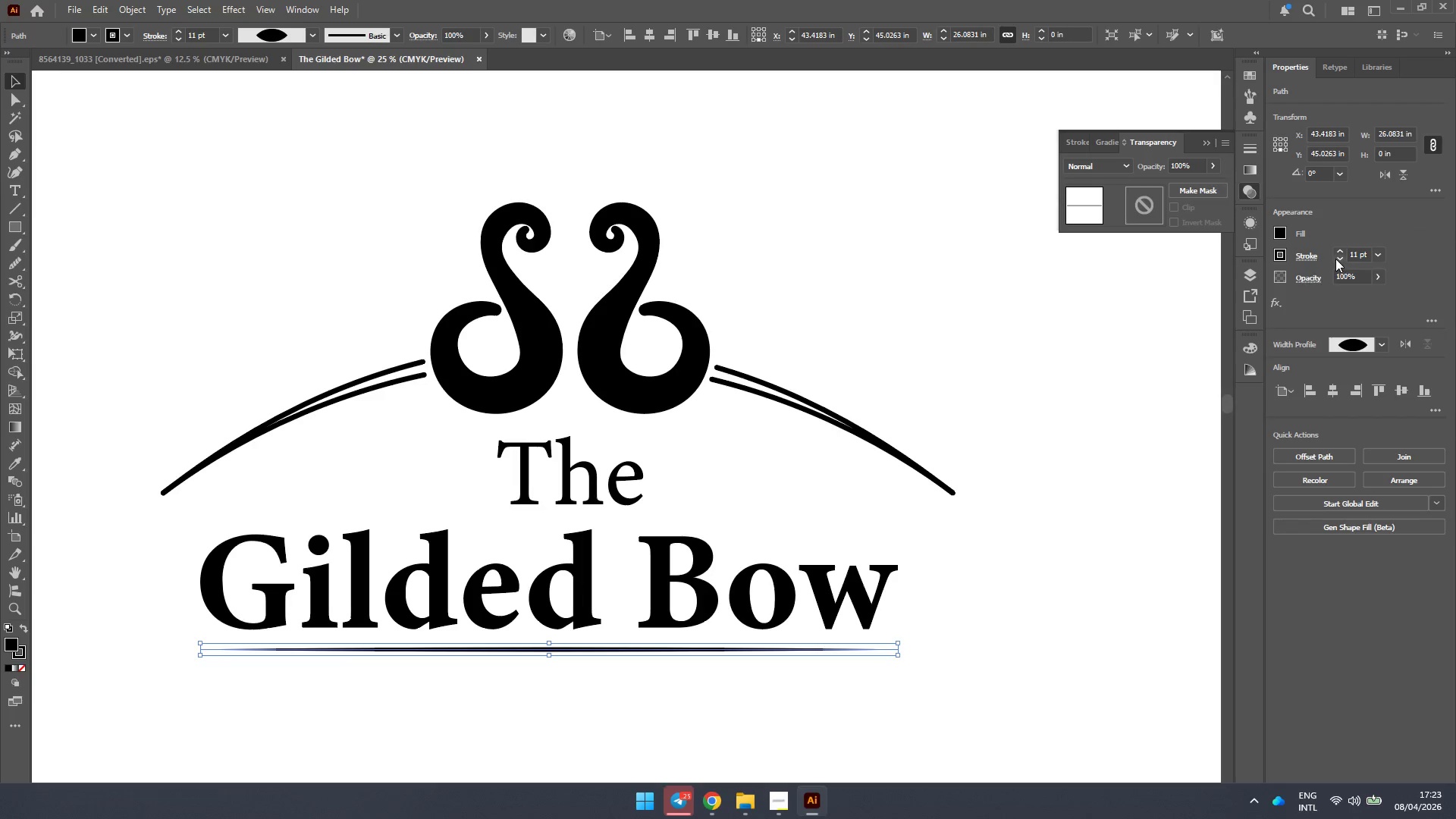 
double_click([1337, 253])
 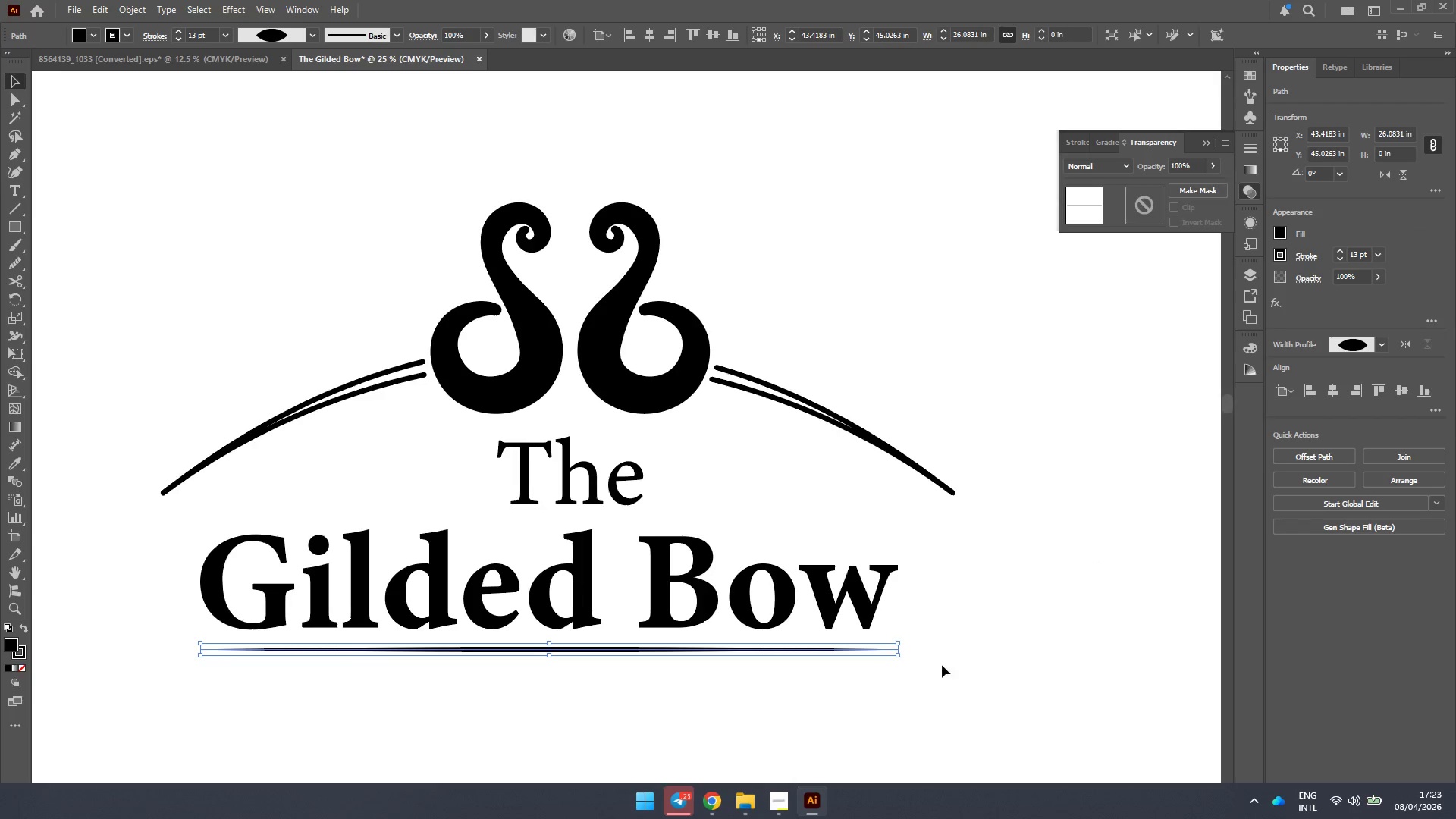 
hold_key(key=AltLeft, duration=2.42)
hold_key(key=ShiftLeft, duration=2.41)
left_click_drag(start_coordinate=[896, 653], to_coordinate=[976, 659])
 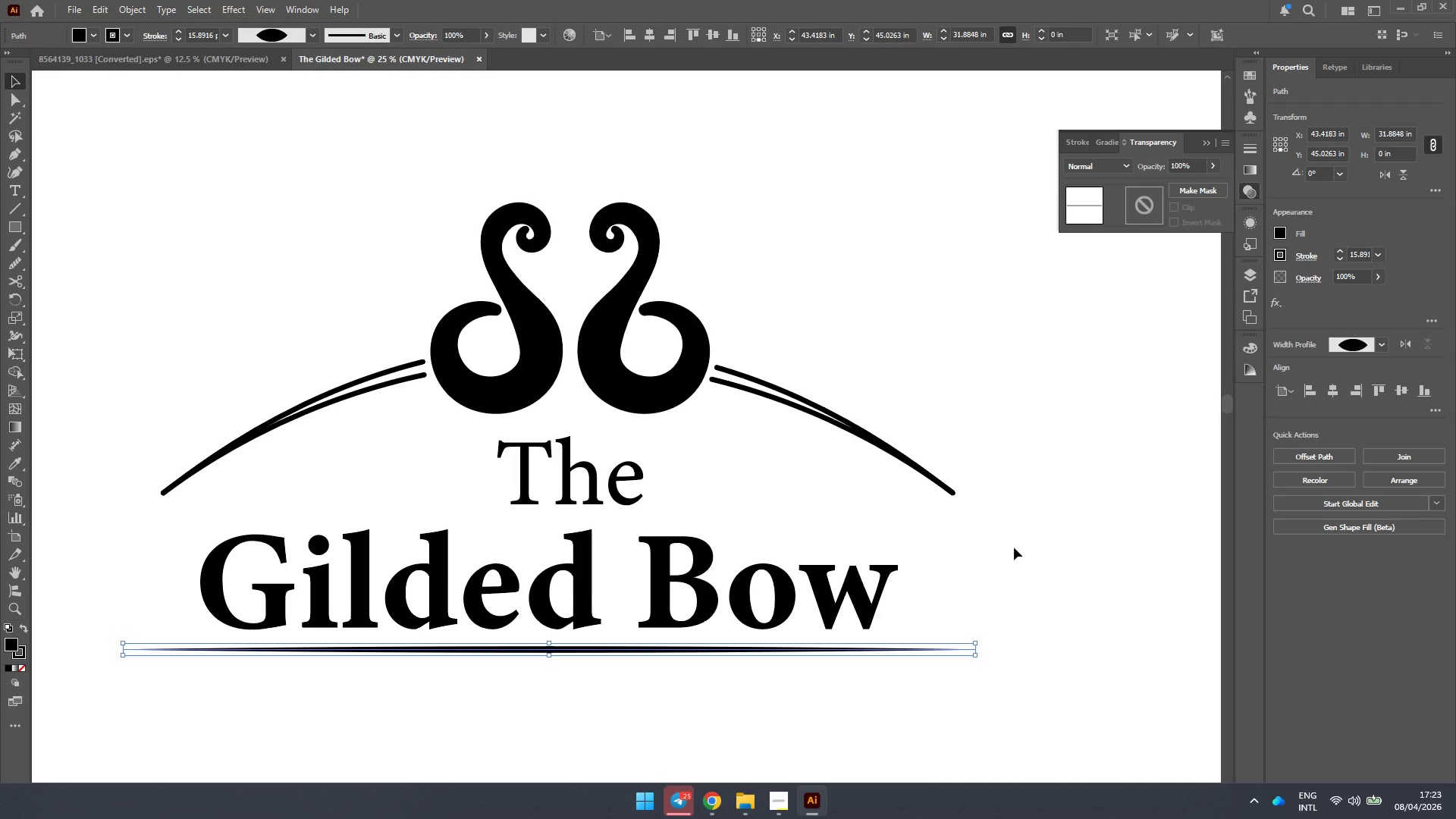 
left_click([1014, 548])
 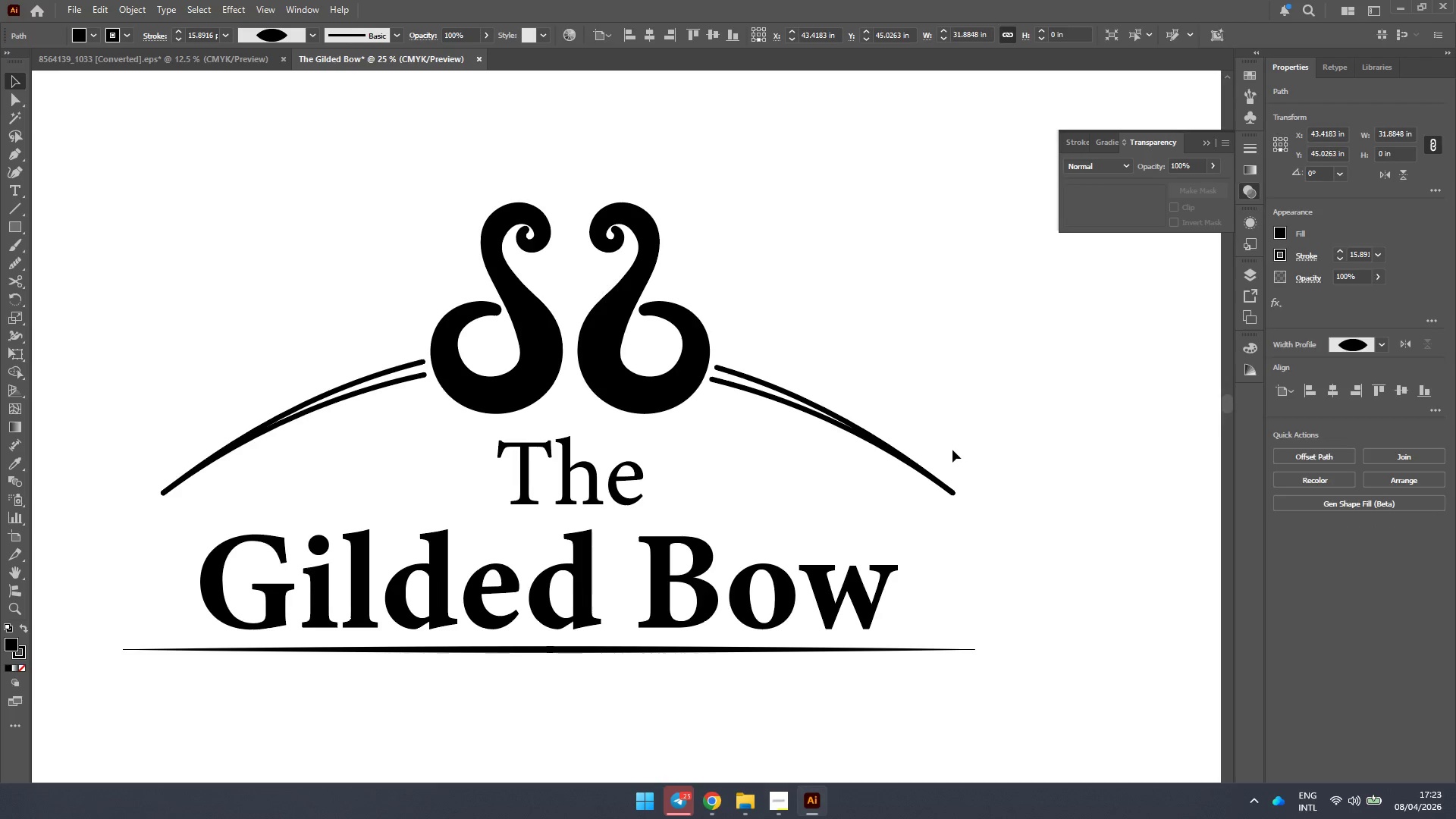 
left_click_drag(start_coordinate=[947, 447], to_coordinate=[909, 479])
 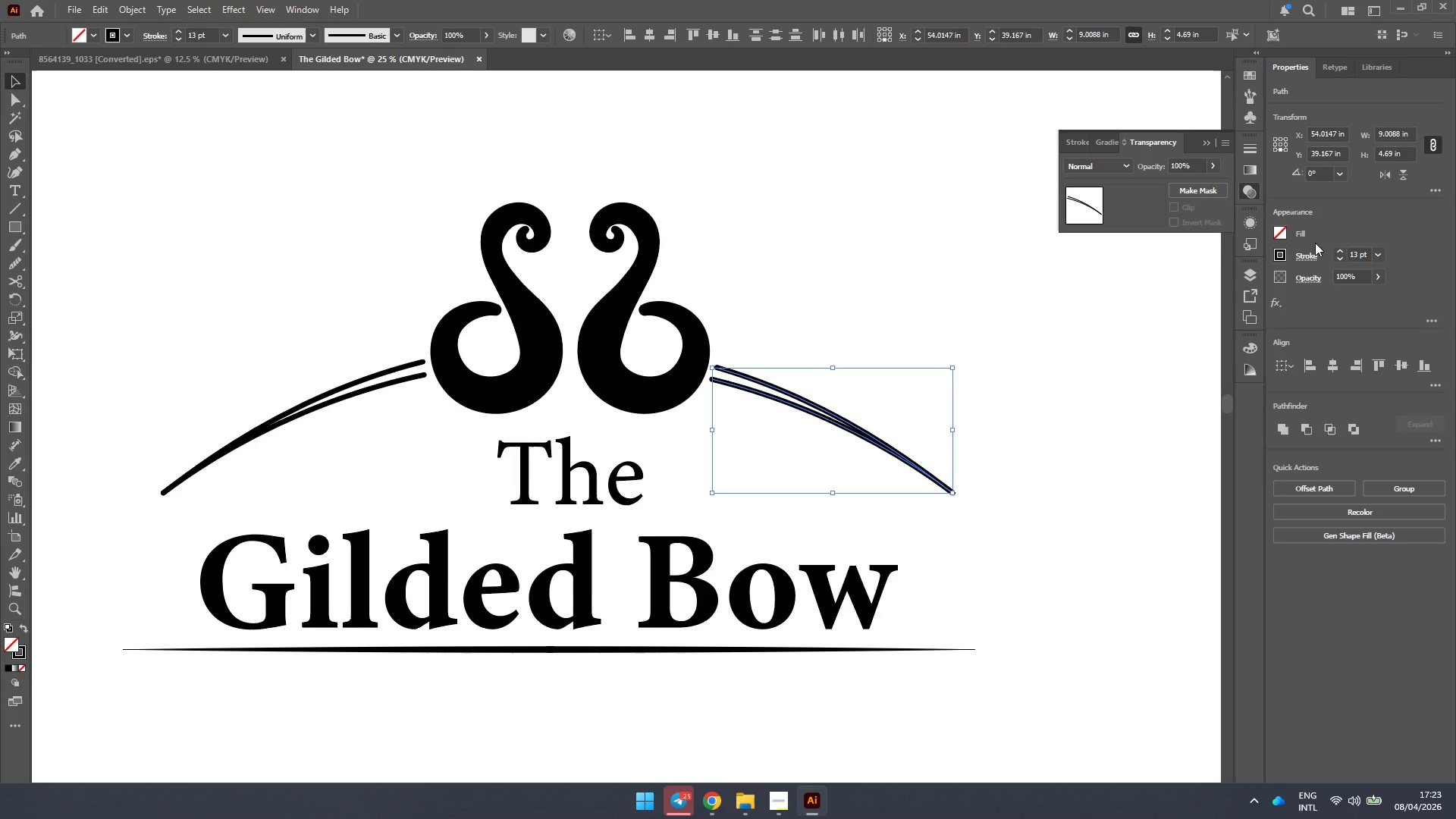 
left_click([1315, 253])
 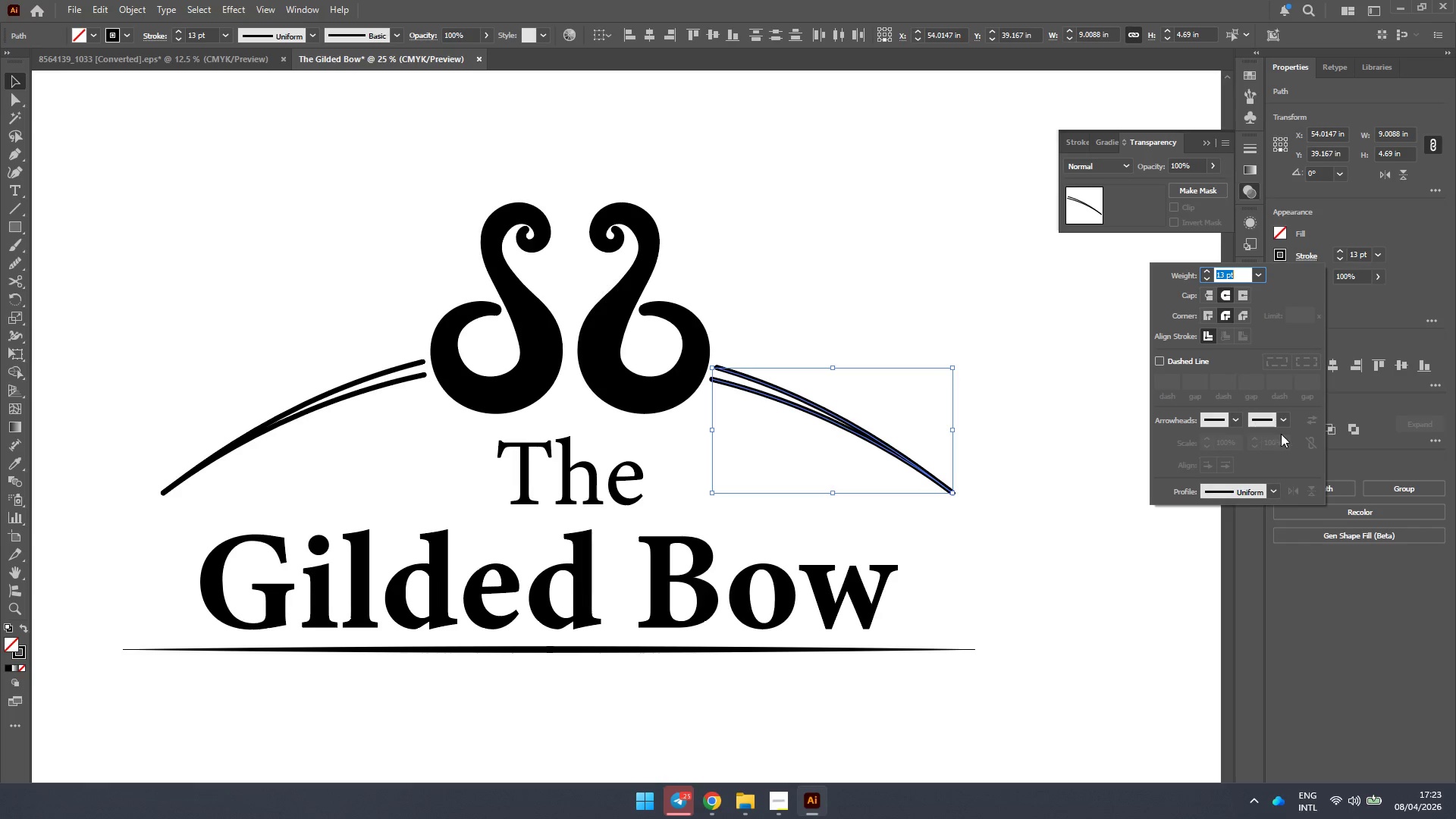 
left_click([1277, 490])
 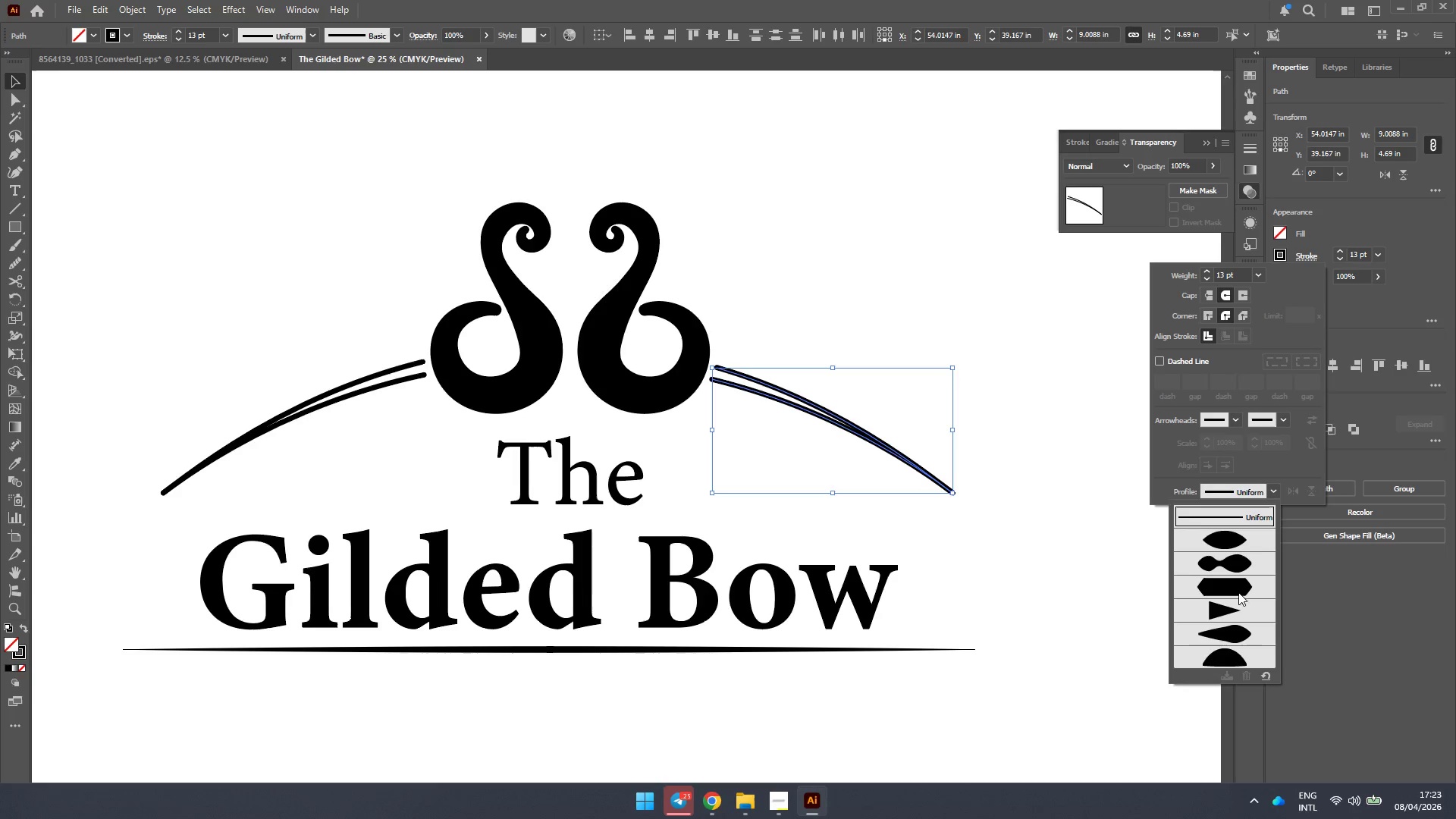 
left_click([1233, 608])
 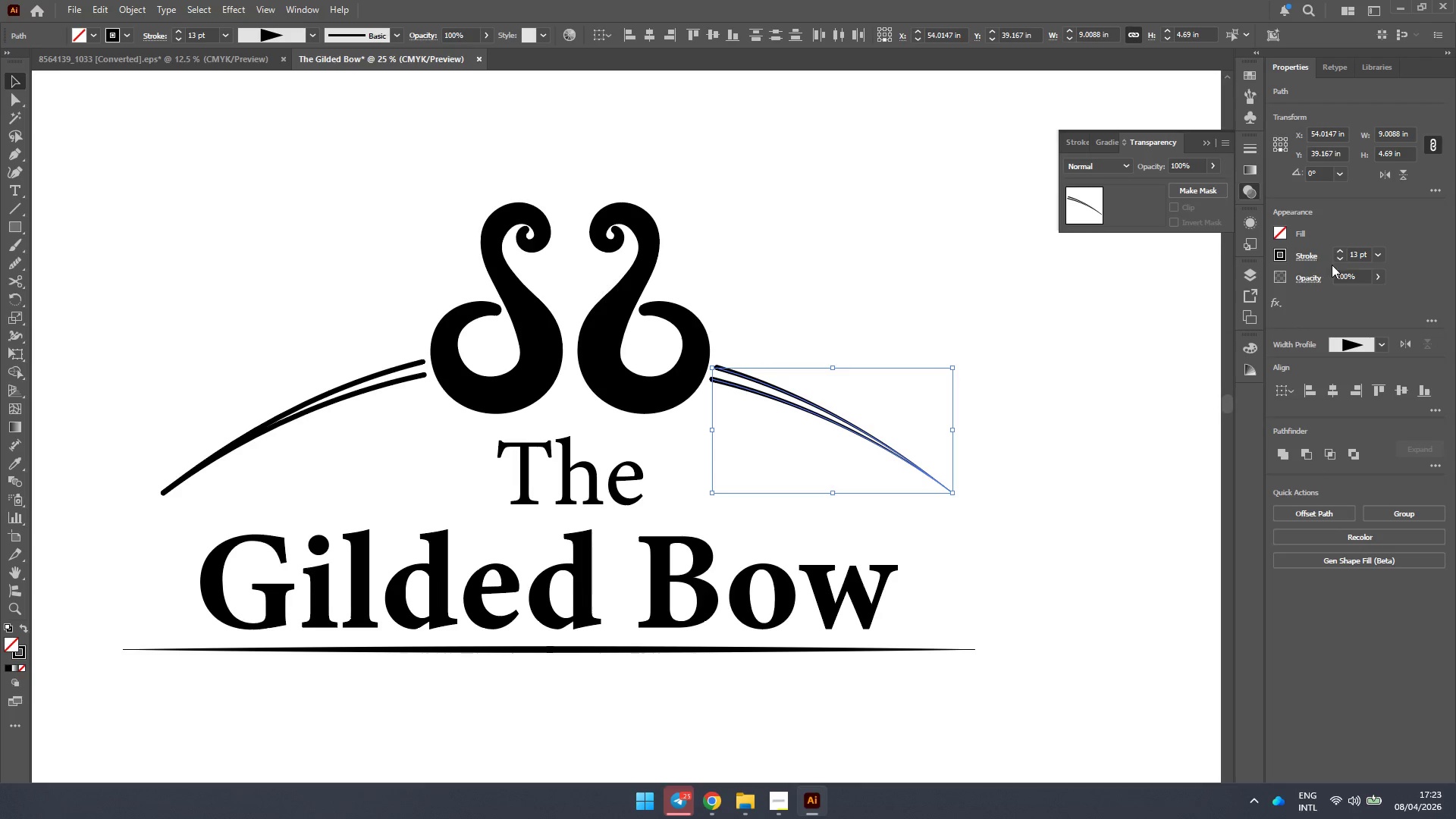 
double_click([1337, 253])
 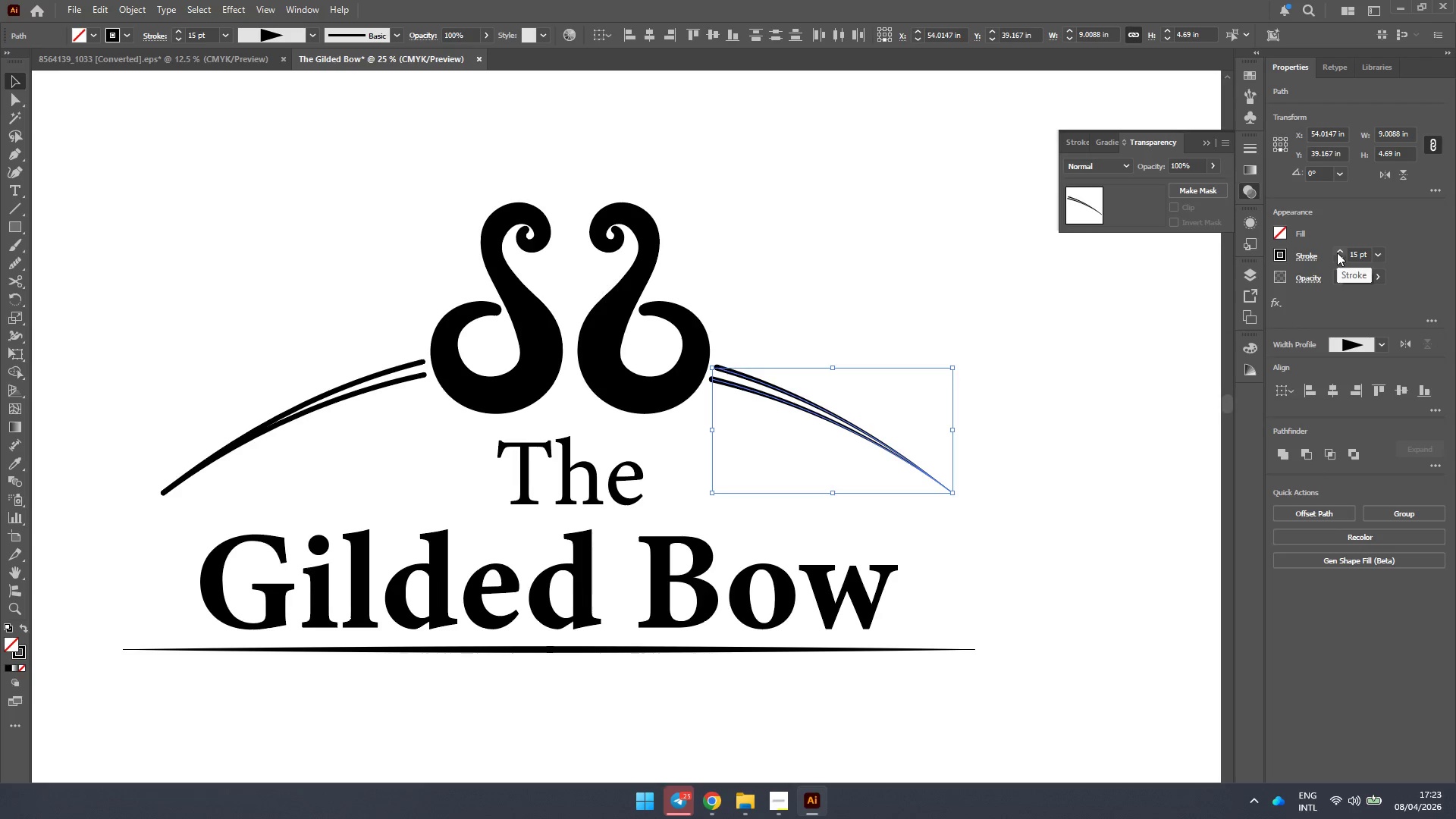 
triple_click([1337, 253])
 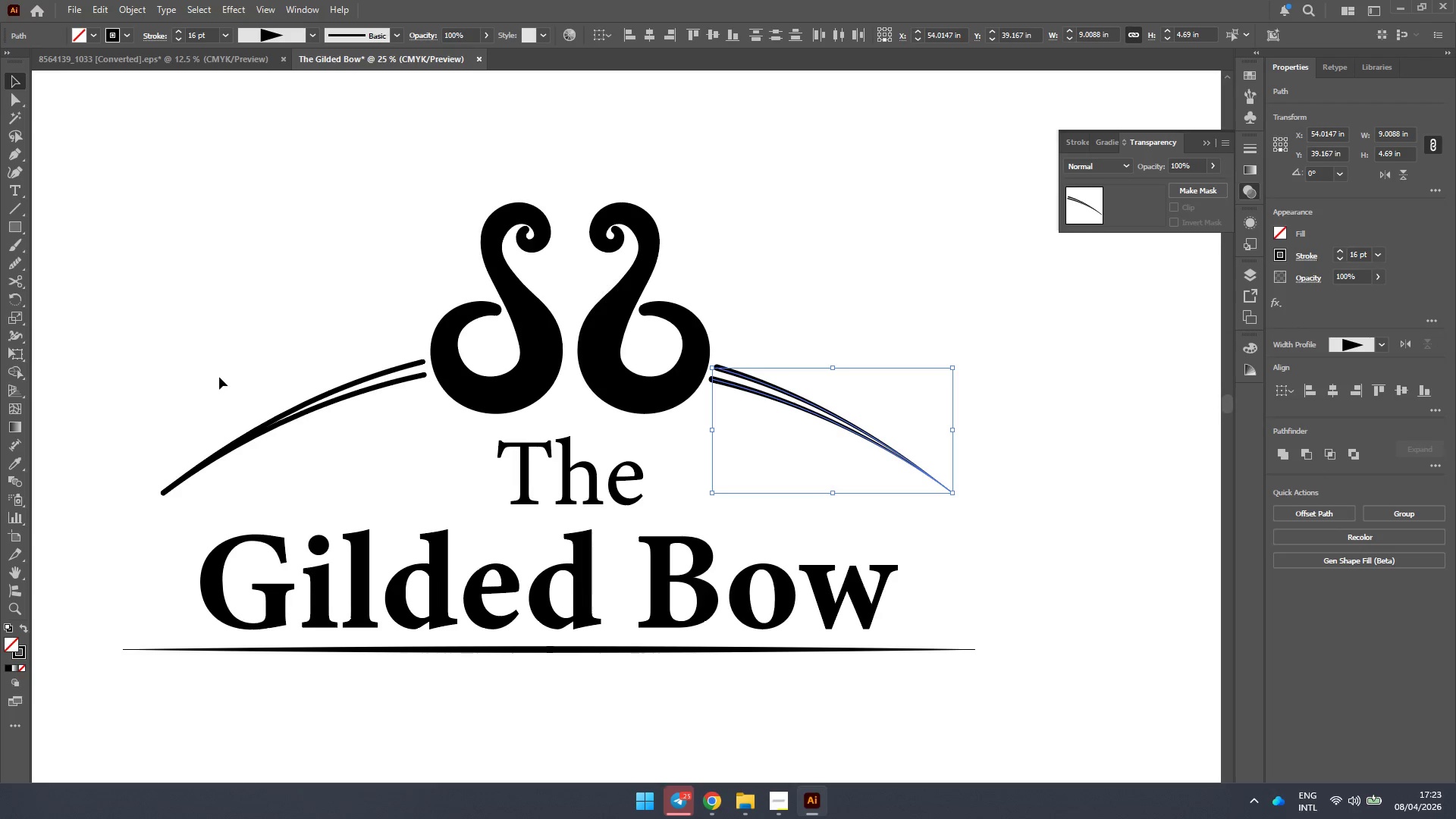 
left_click([285, 368])
 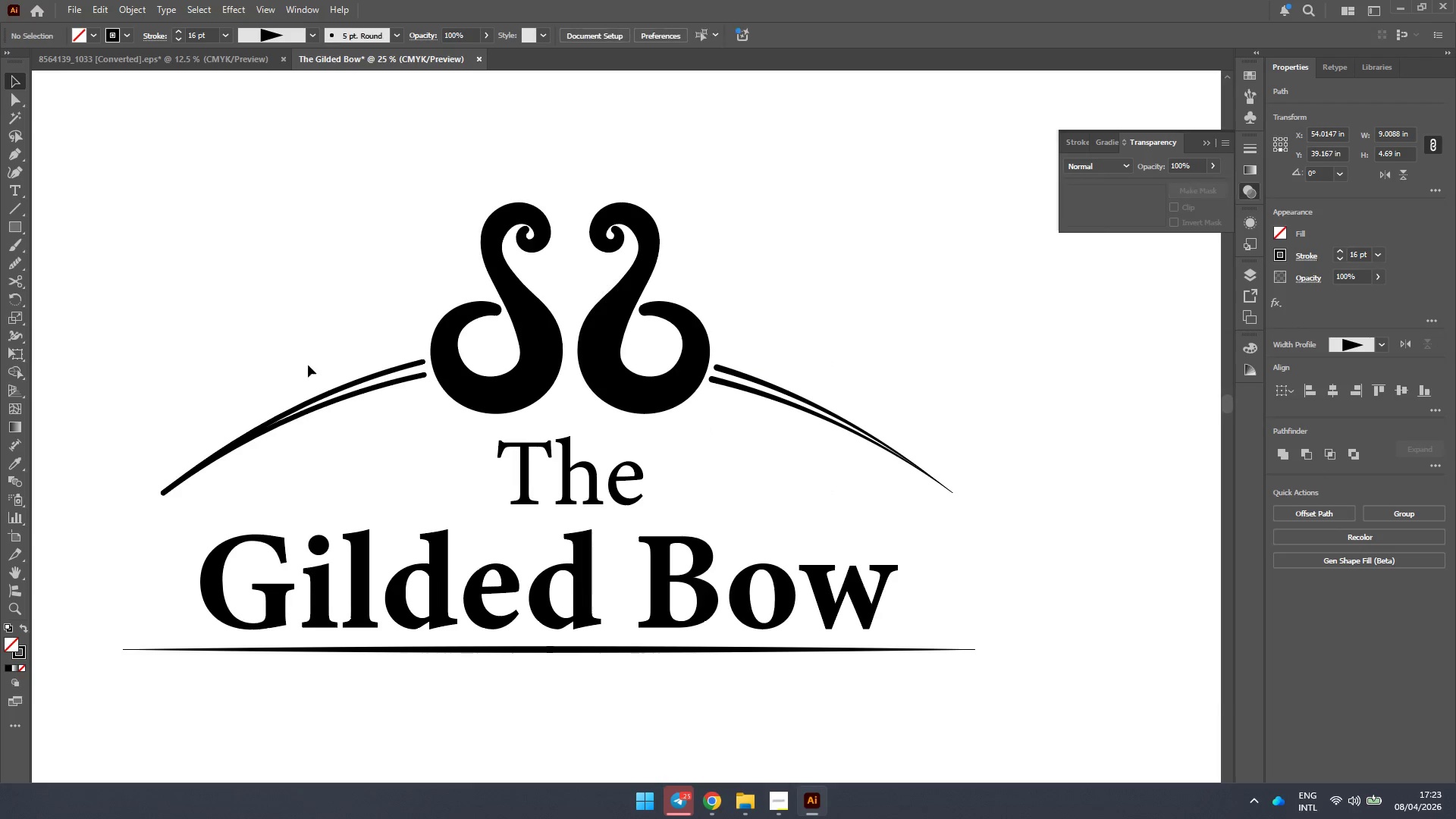 
left_click_drag(start_coordinate=[312, 377], to_coordinate=[278, 453])
 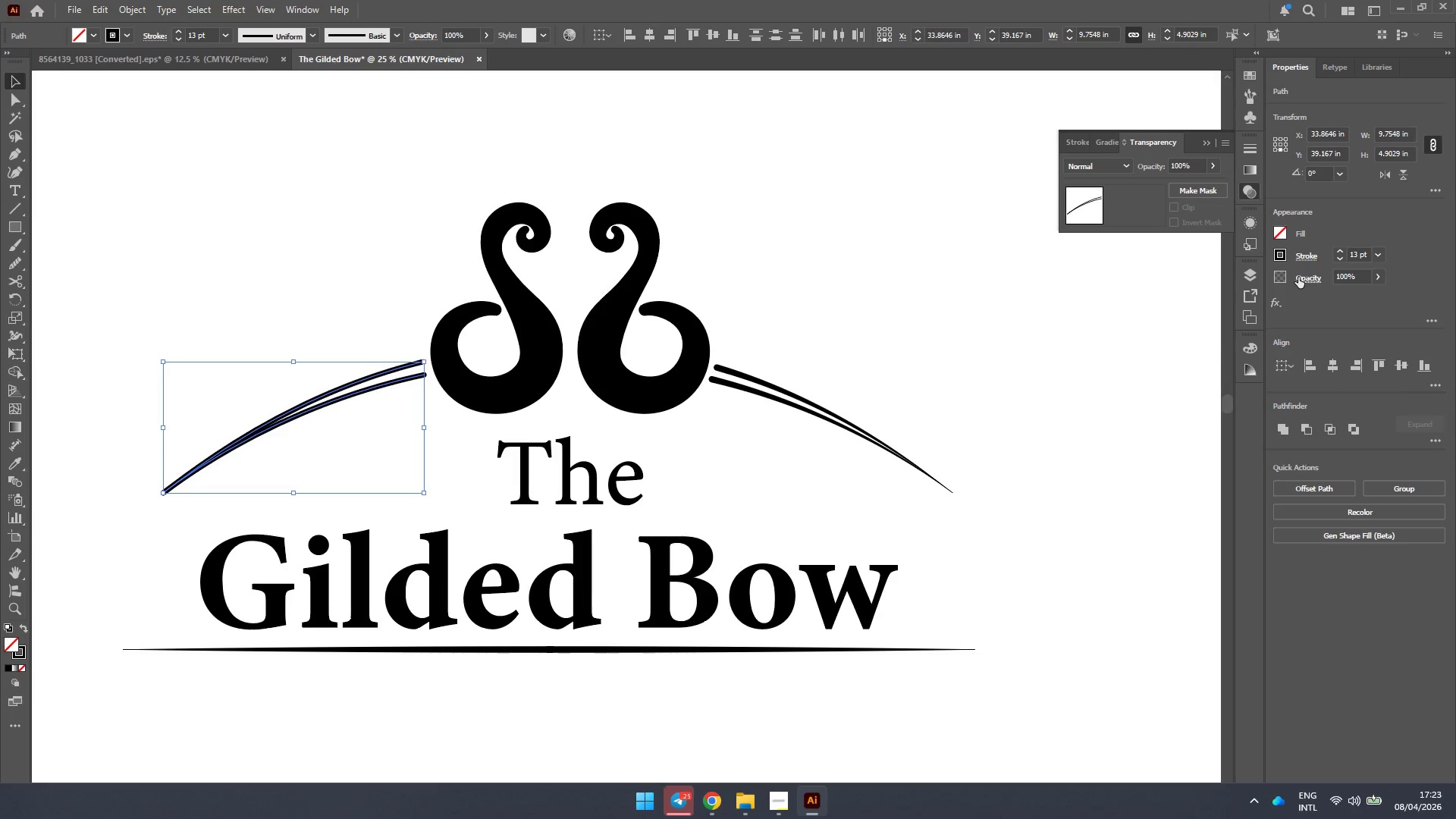 
left_click_drag(start_coordinate=[910, 412], to_coordinate=[861, 457])
 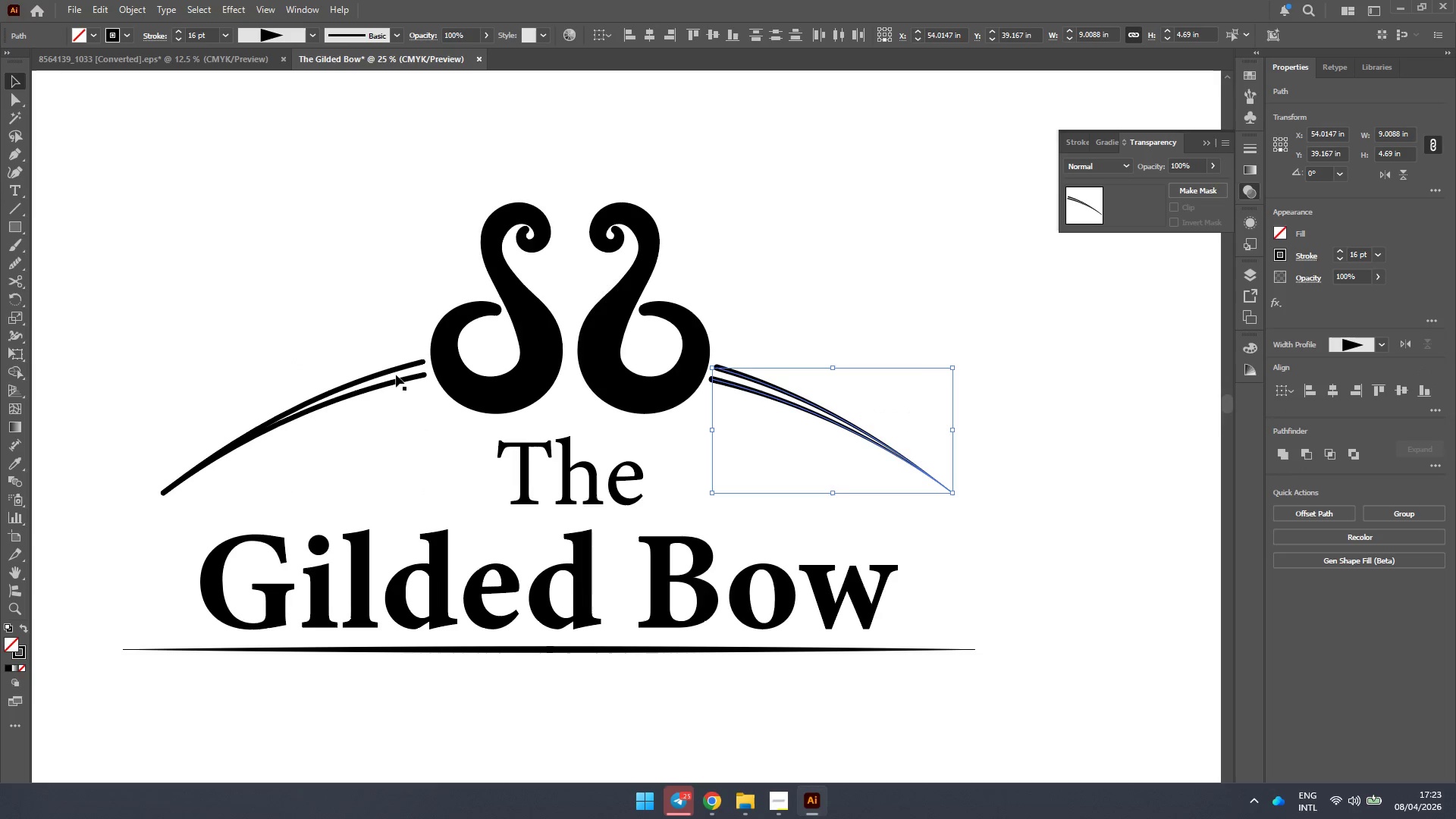 
left_click_drag(start_coordinate=[325, 353], to_coordinate=[304, 419])
 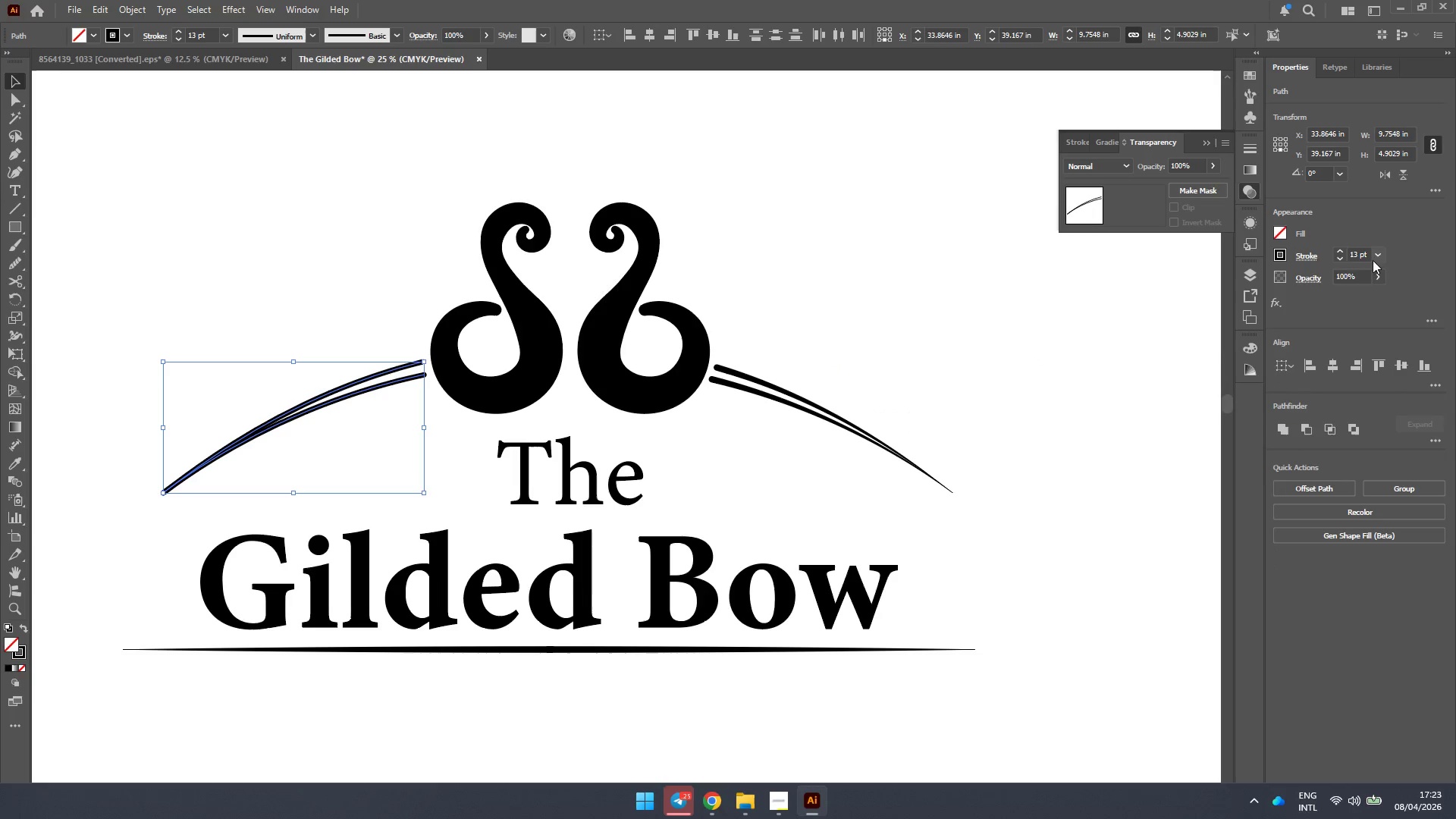 
left_click([1309, 256])
 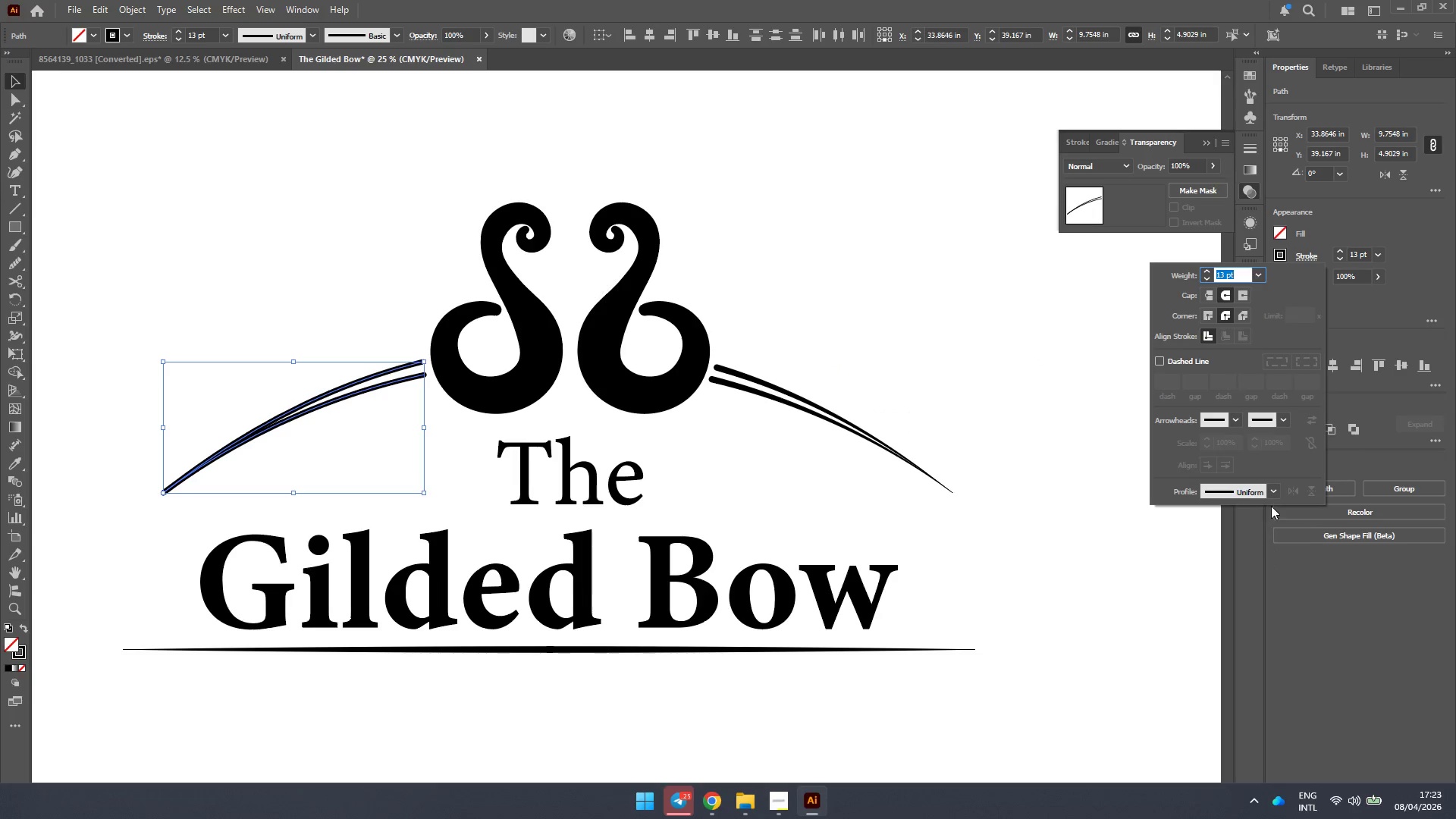 
left_click([1272, 491])
 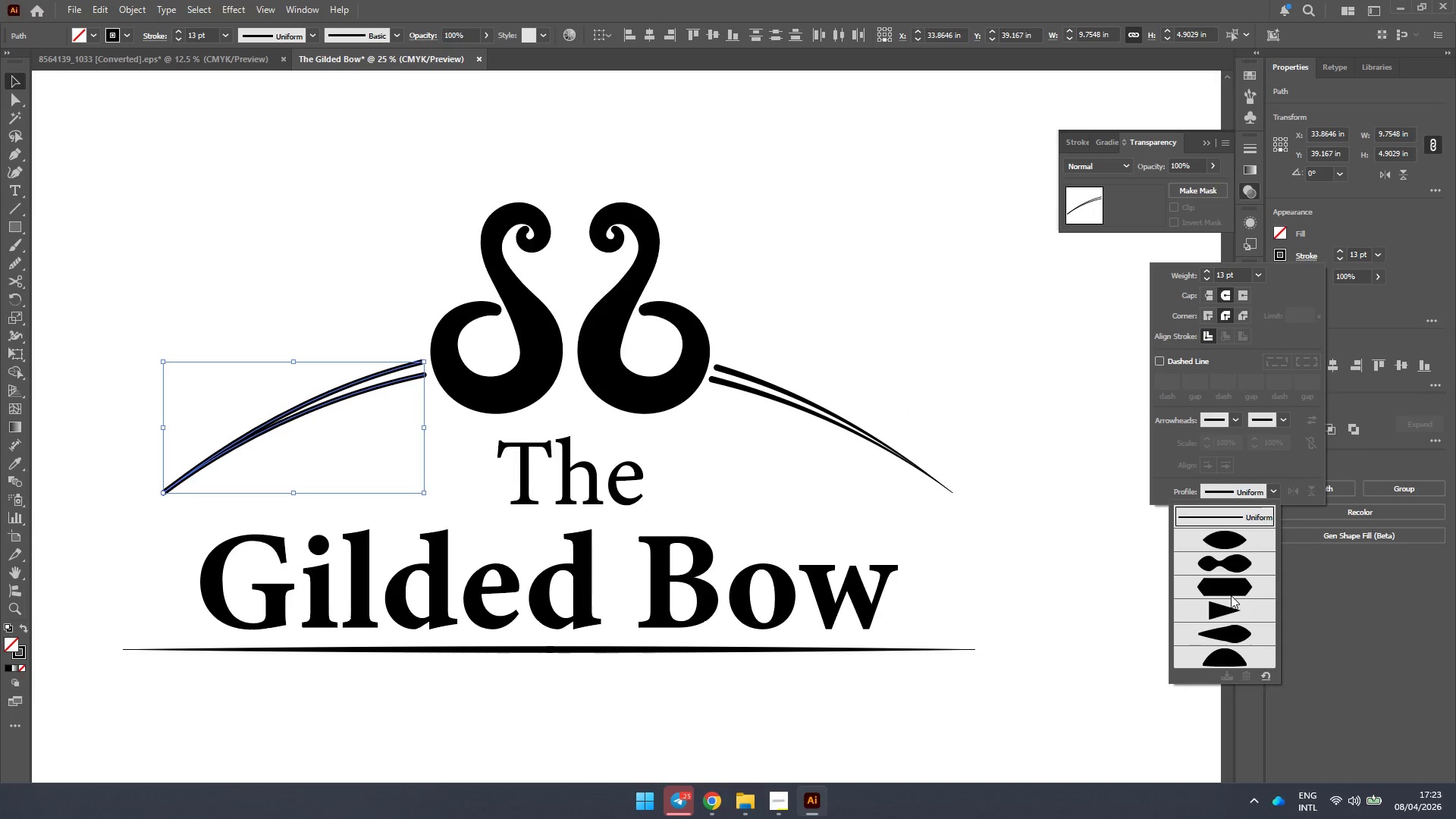 
left_click_drag(start_coordinate=[1228, 607], to_coordinate=[1405, 340])
 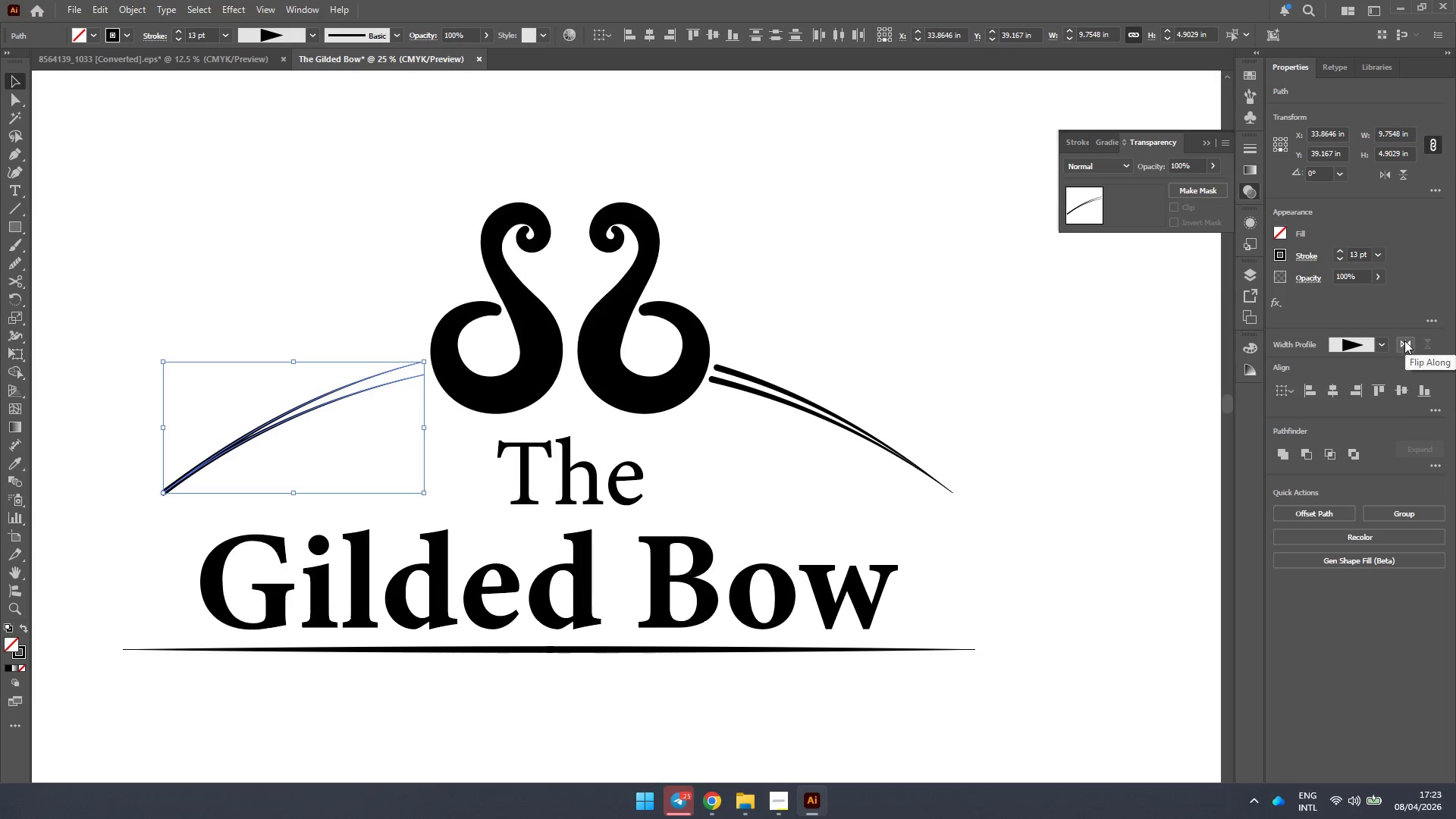 
left_click([1405, 340])
 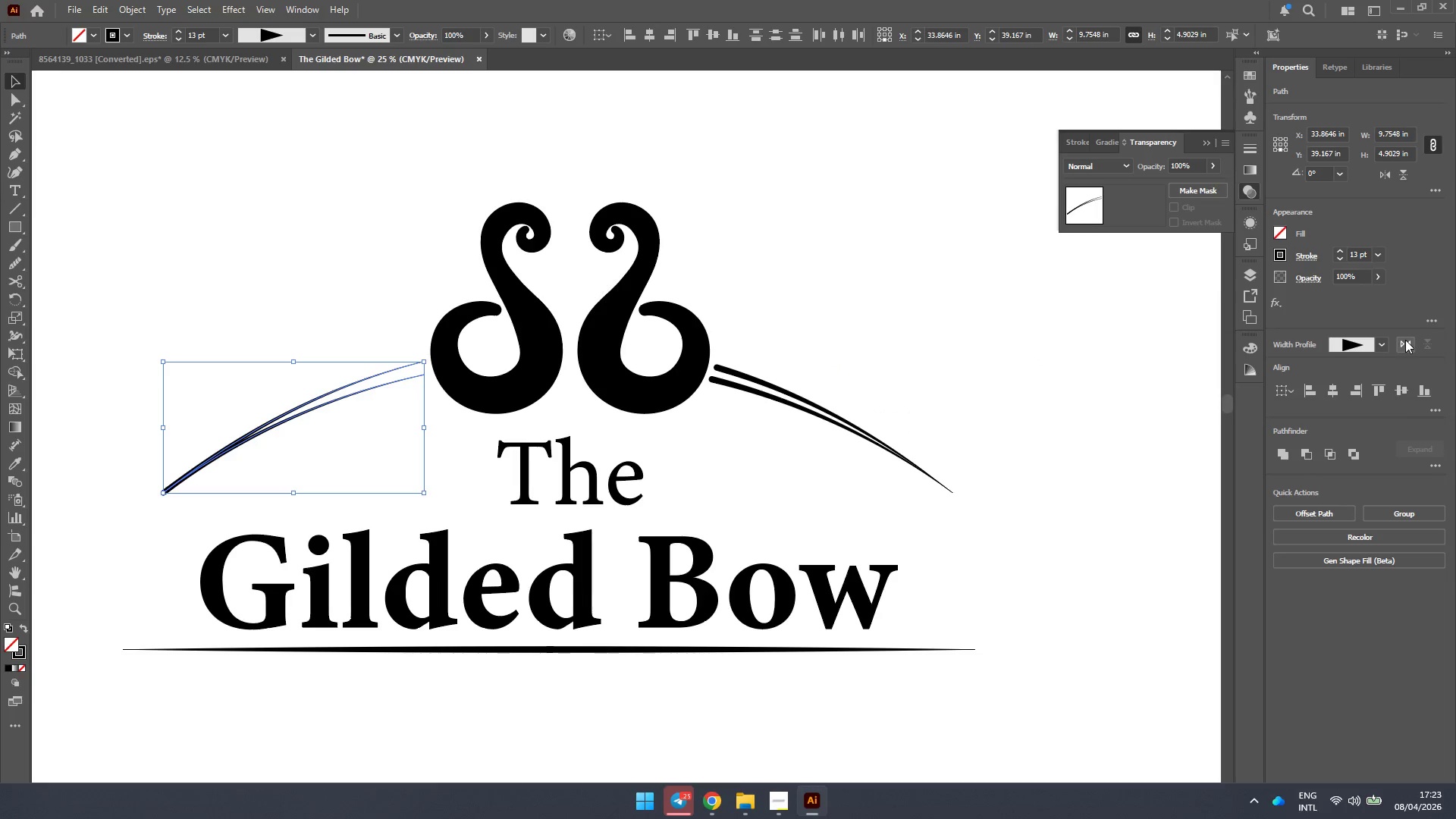 
left_click([1404, 340])
 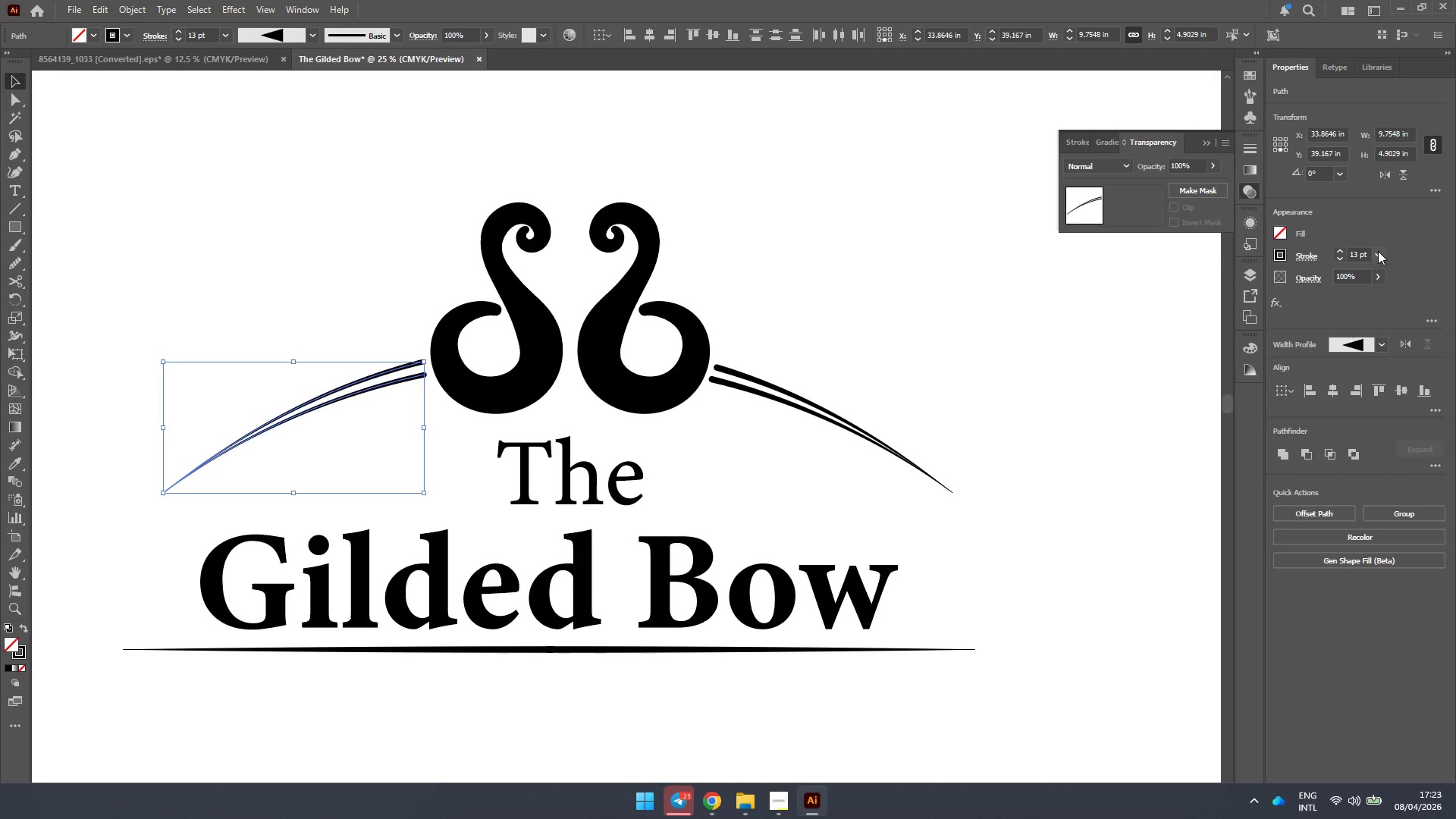 
double_click([1345, 253])
 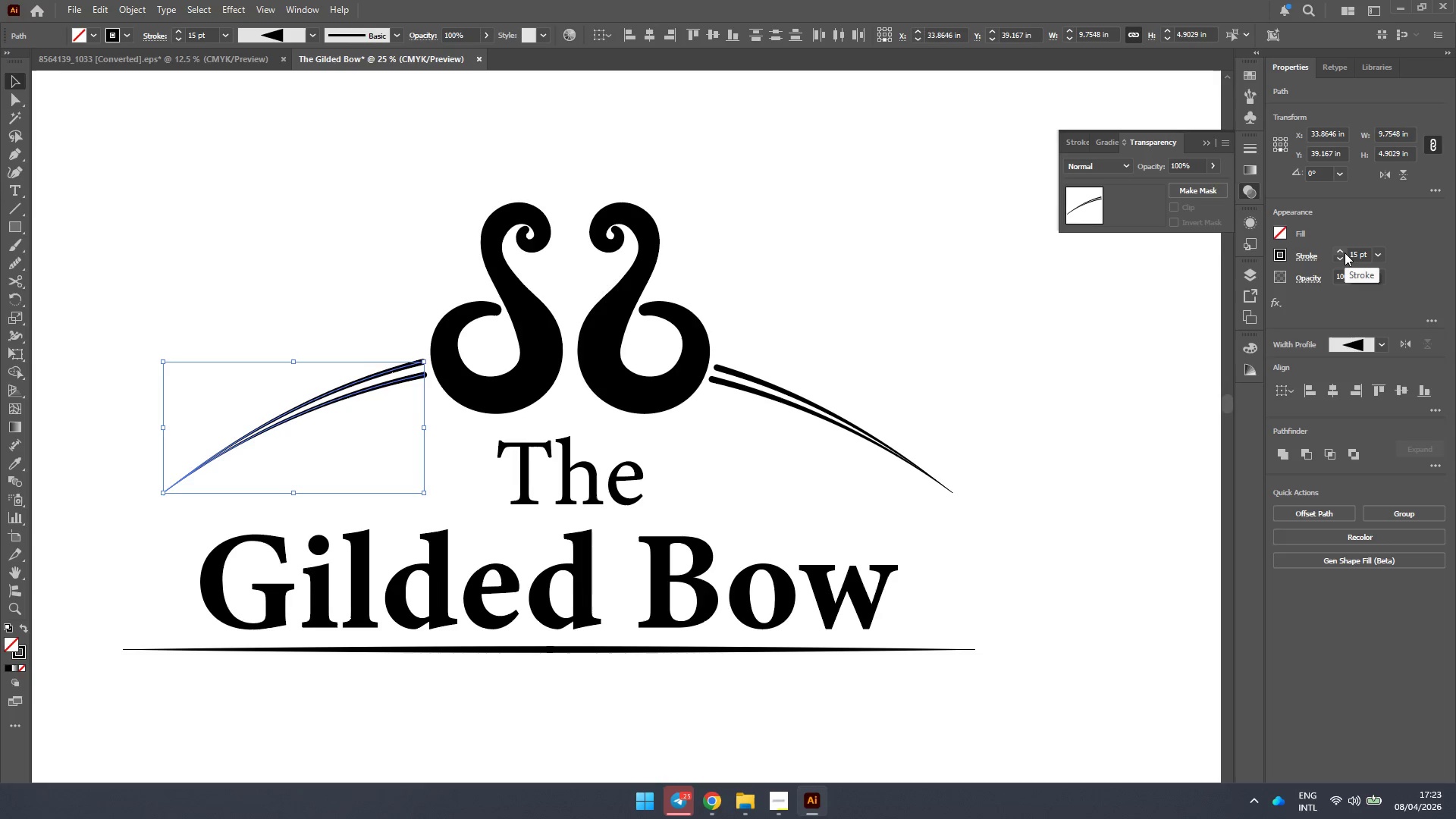 
triple_click([1345, 253])
 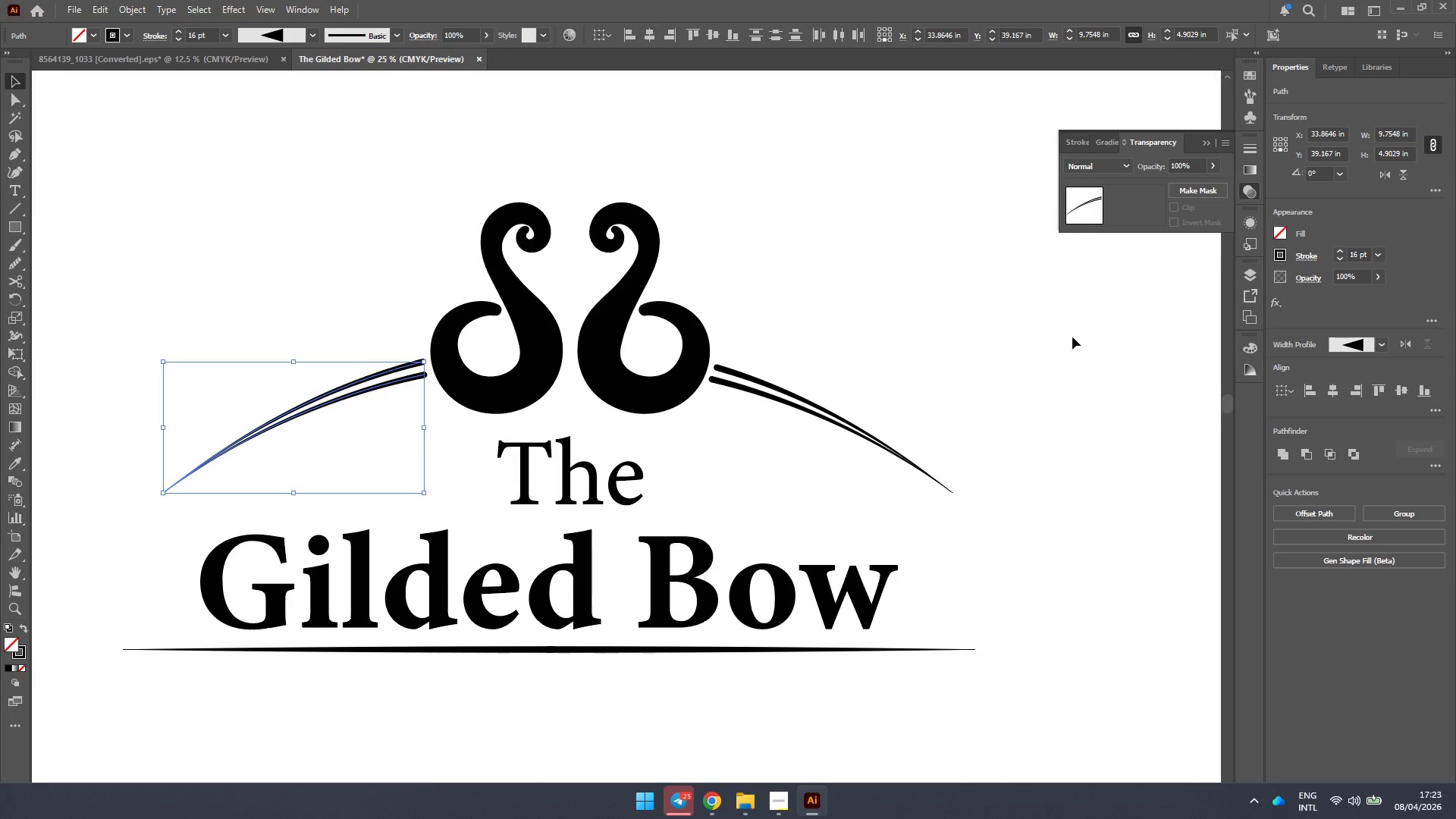 
triple_click([1050, 344])
 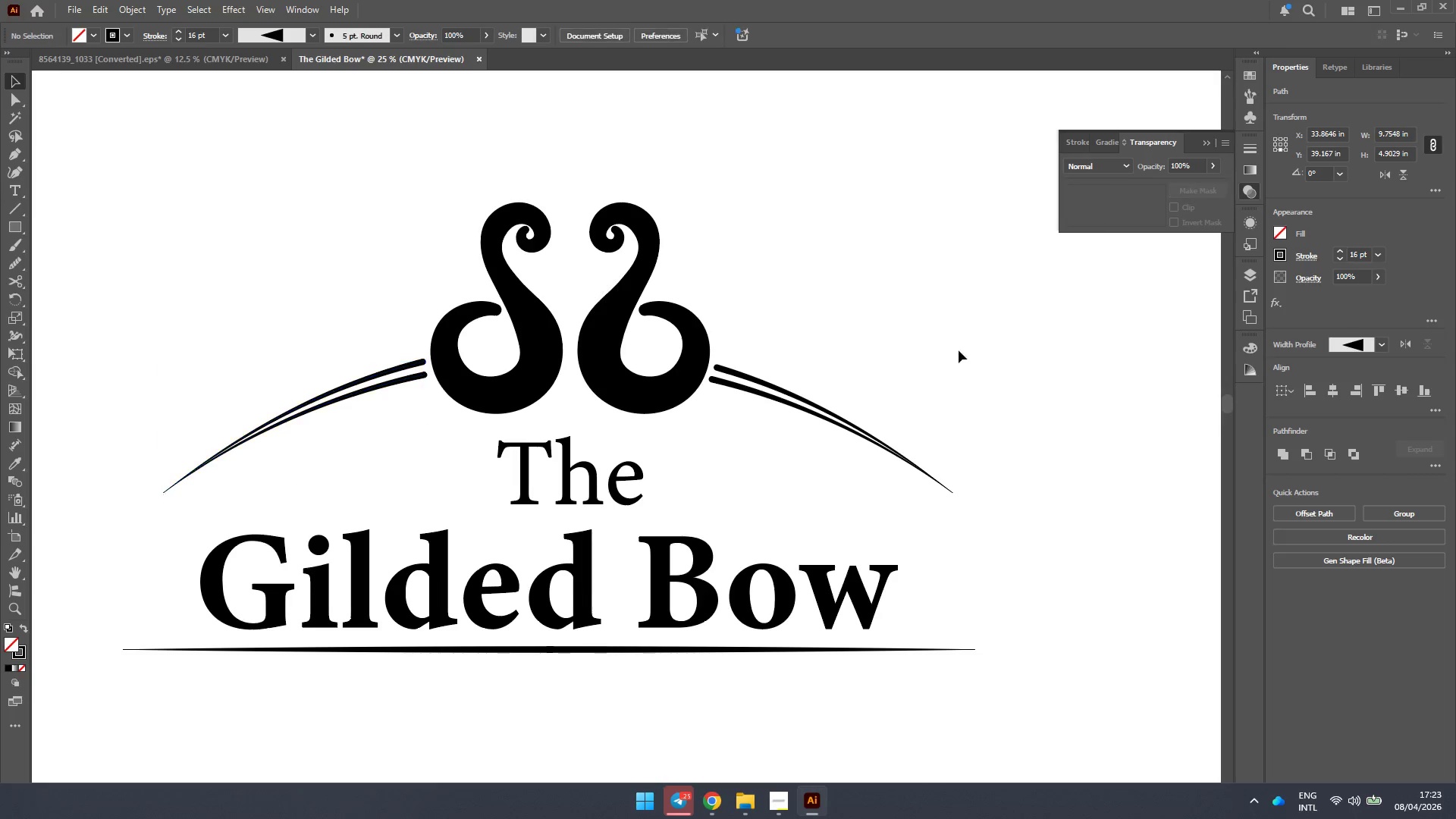 
triple_click([946, 350])
 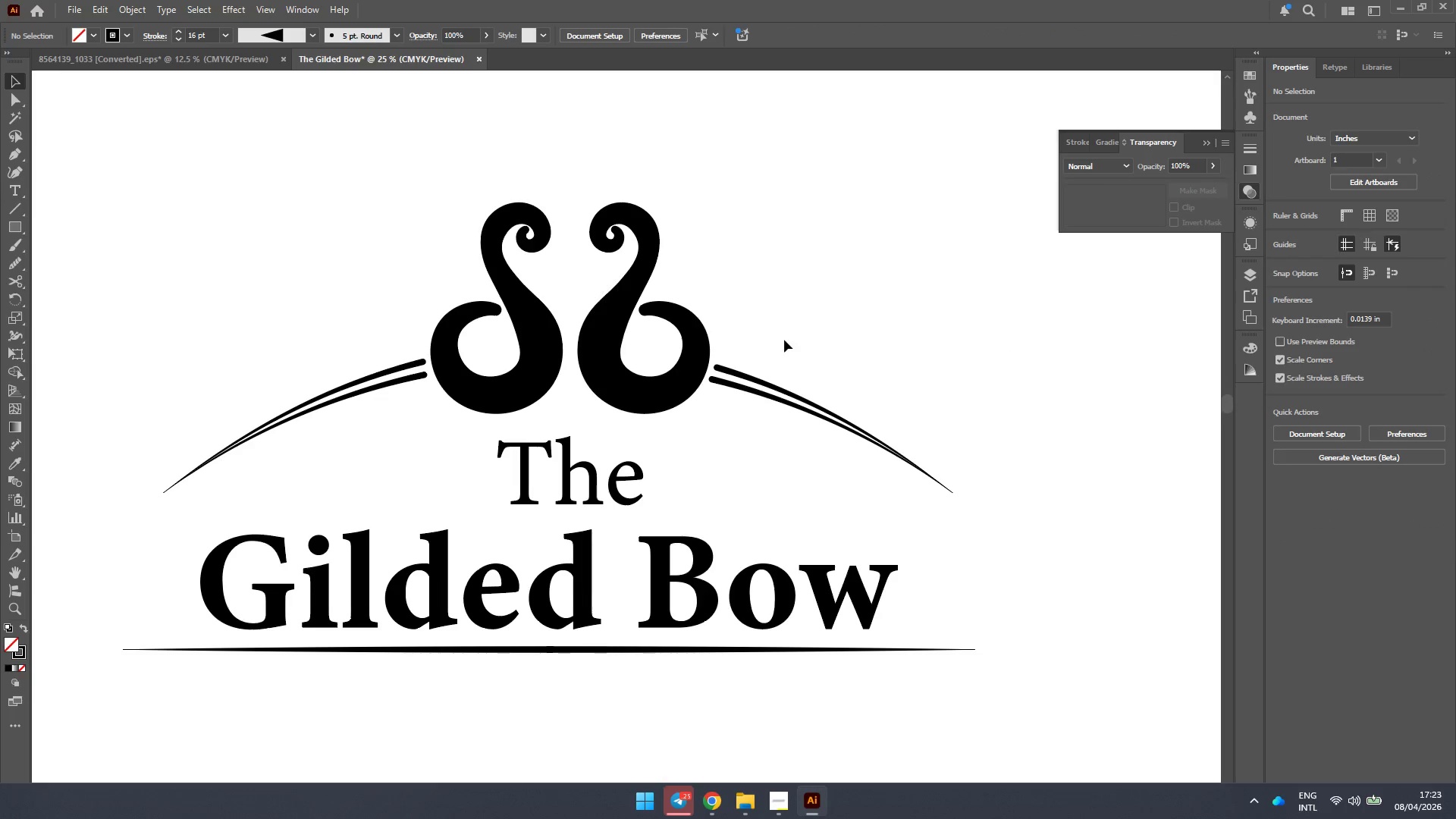 
hold_key(key=AltLeft, duration=0.45)
scroll: coordinate [787, 337], scroll_direction: down, amount: 1.0
 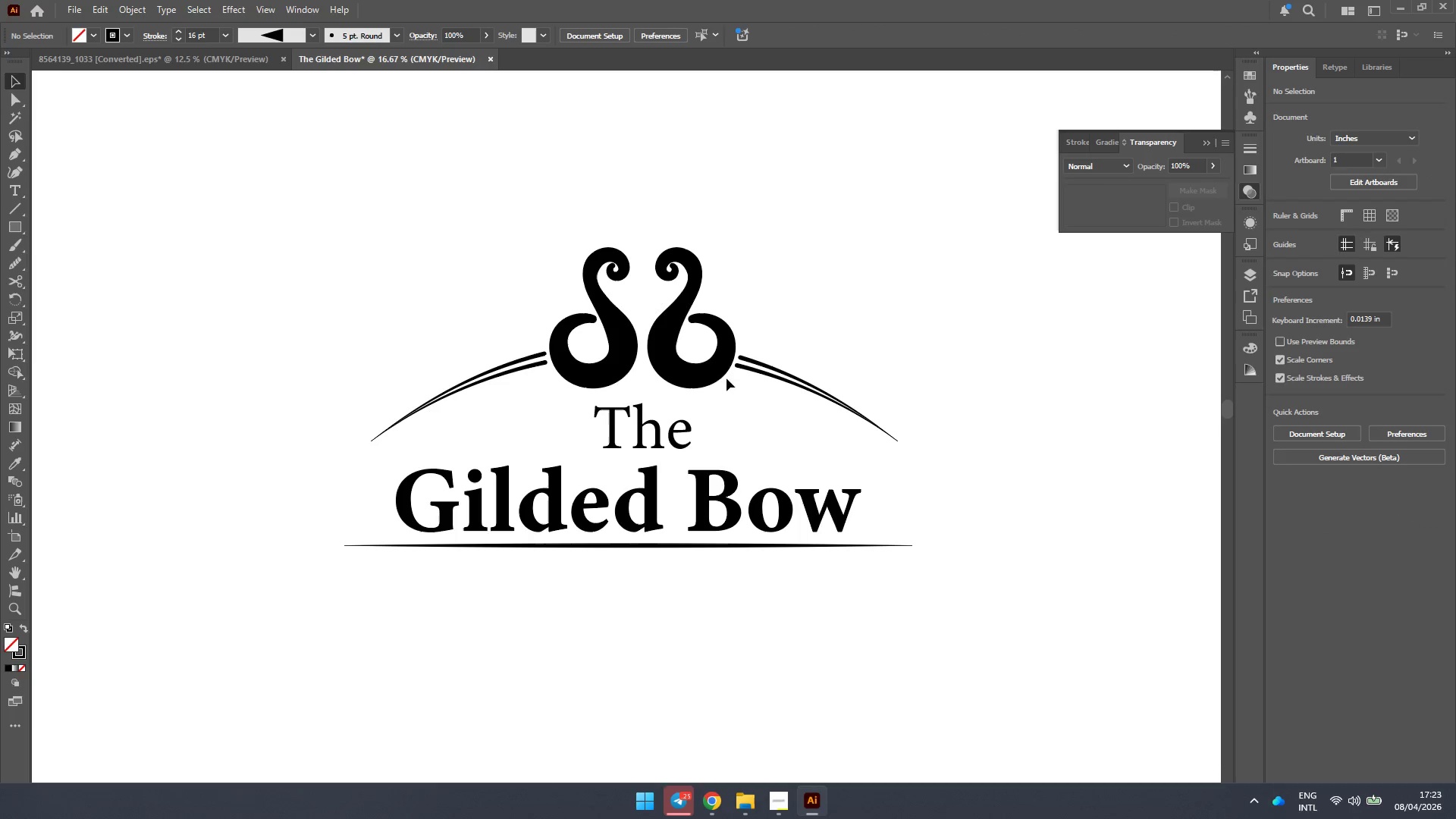 
hold_key(key=AltLeft, duration=0.41)
scroll: coordinate [657, 466], scroll_direction: up, amount: 1.0
 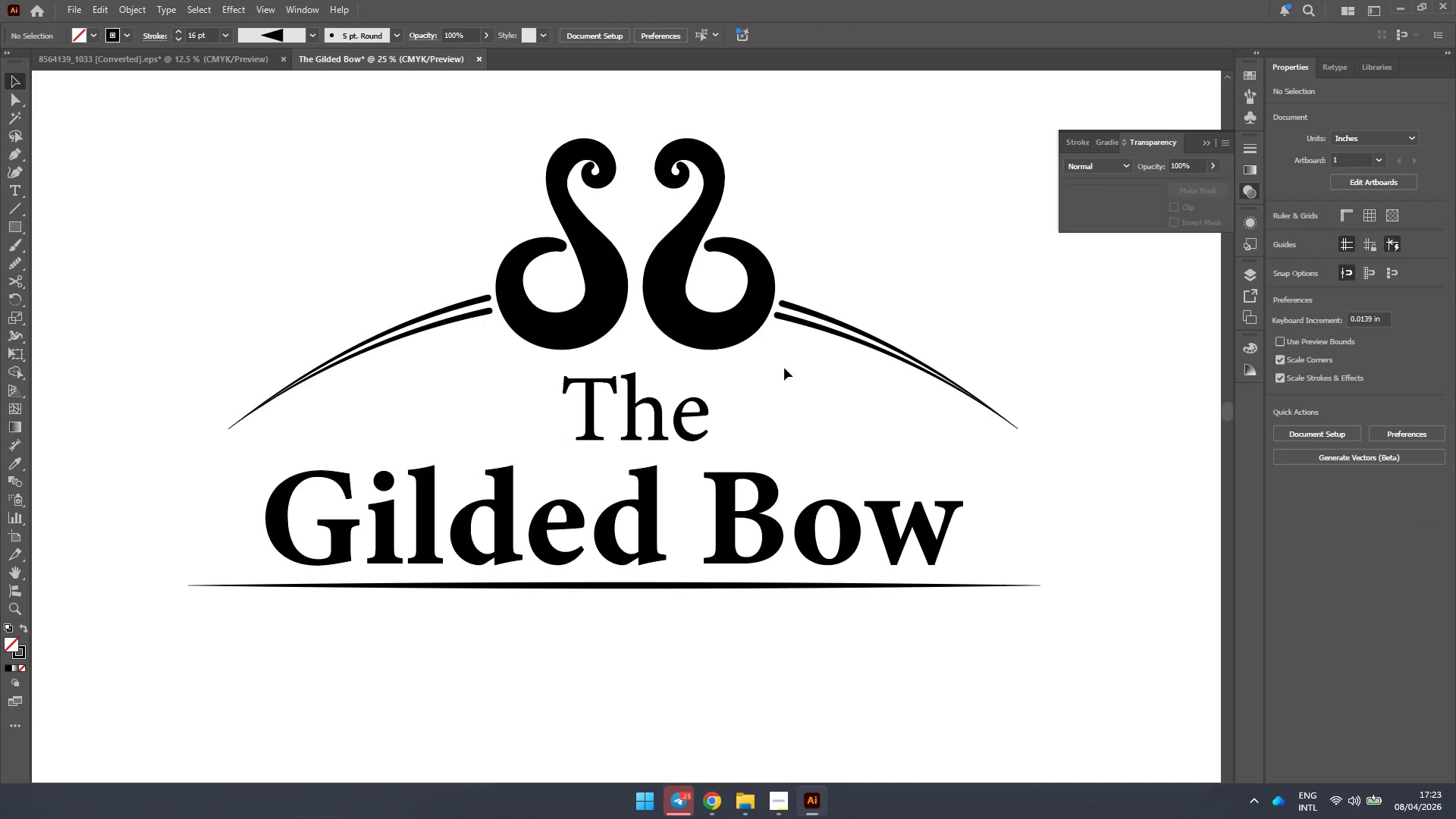 
scroll: coordinate [767, 359], scroll_direction: down, amount: 1.0
 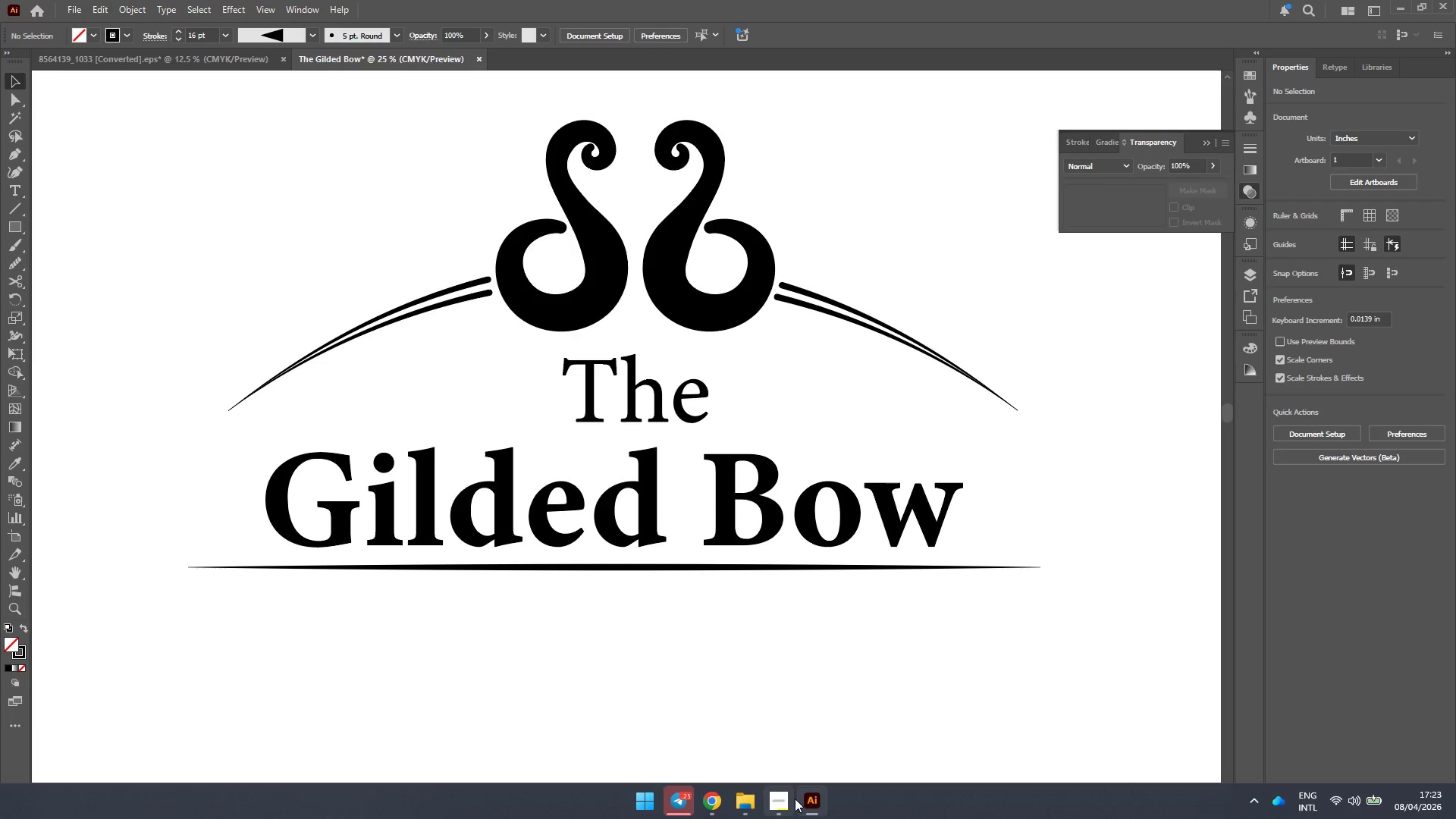 
left_click([774, 808])